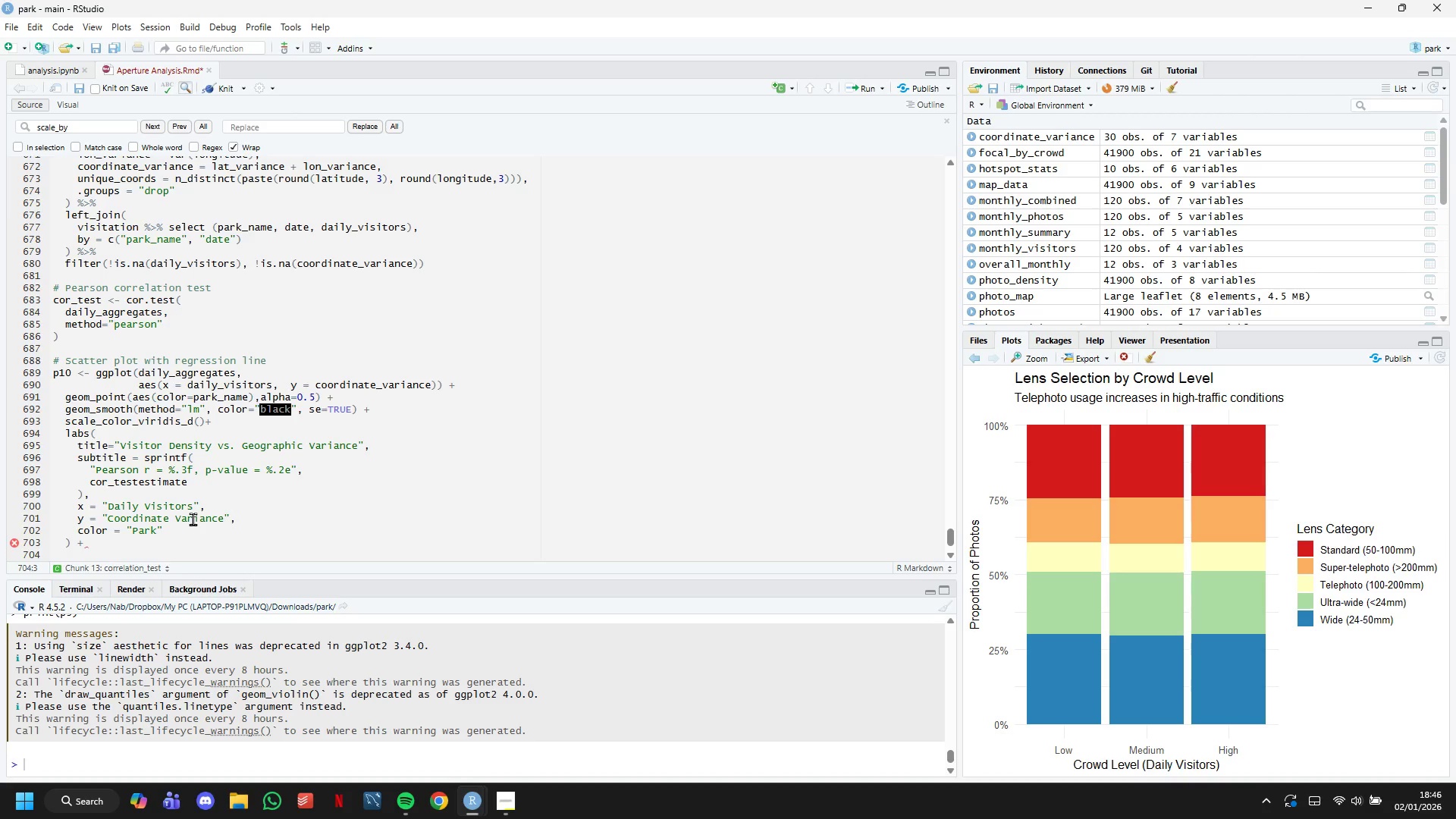 
type(theme(legend.position = "right)
 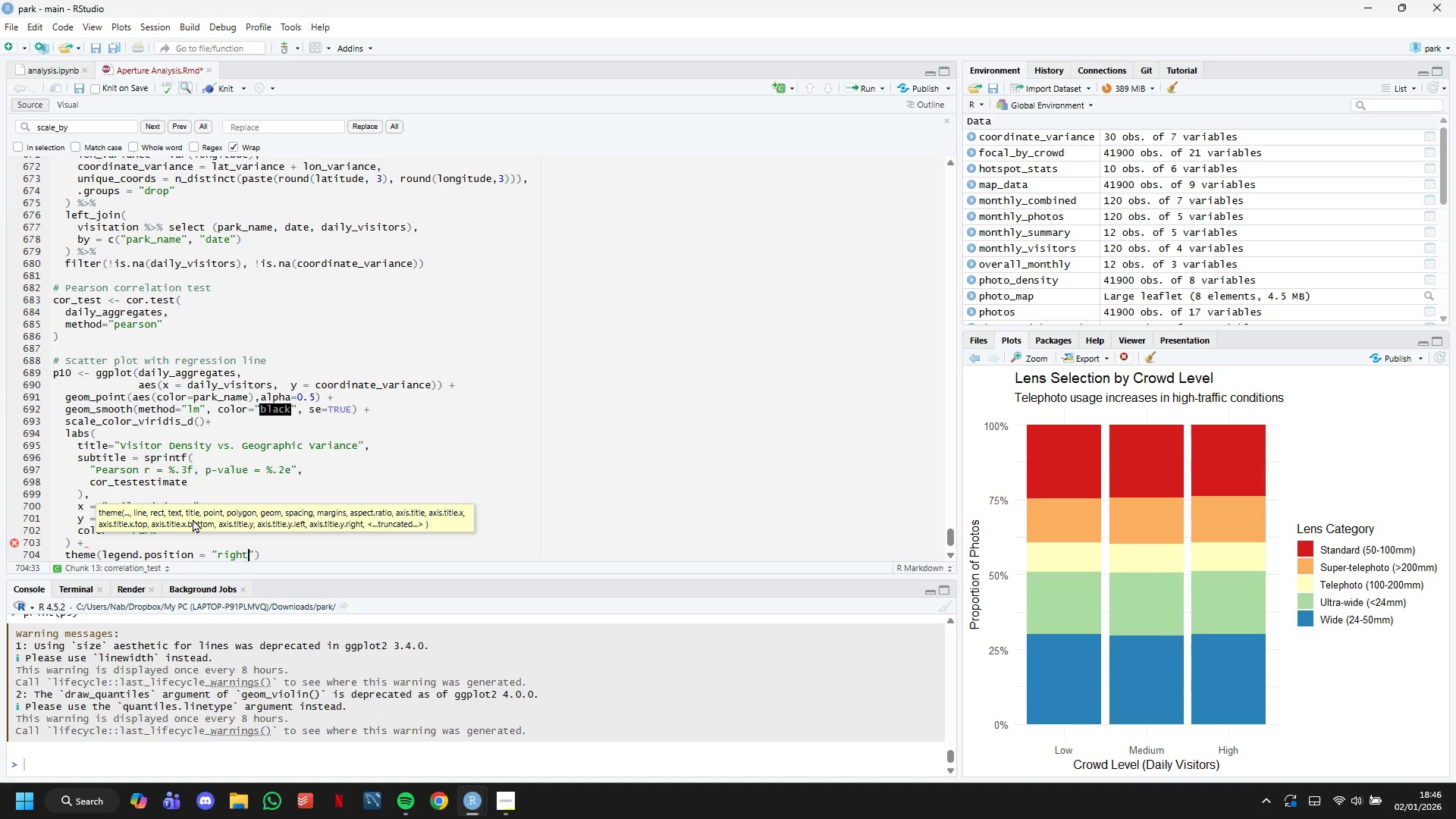 
key(ArrowRight)
 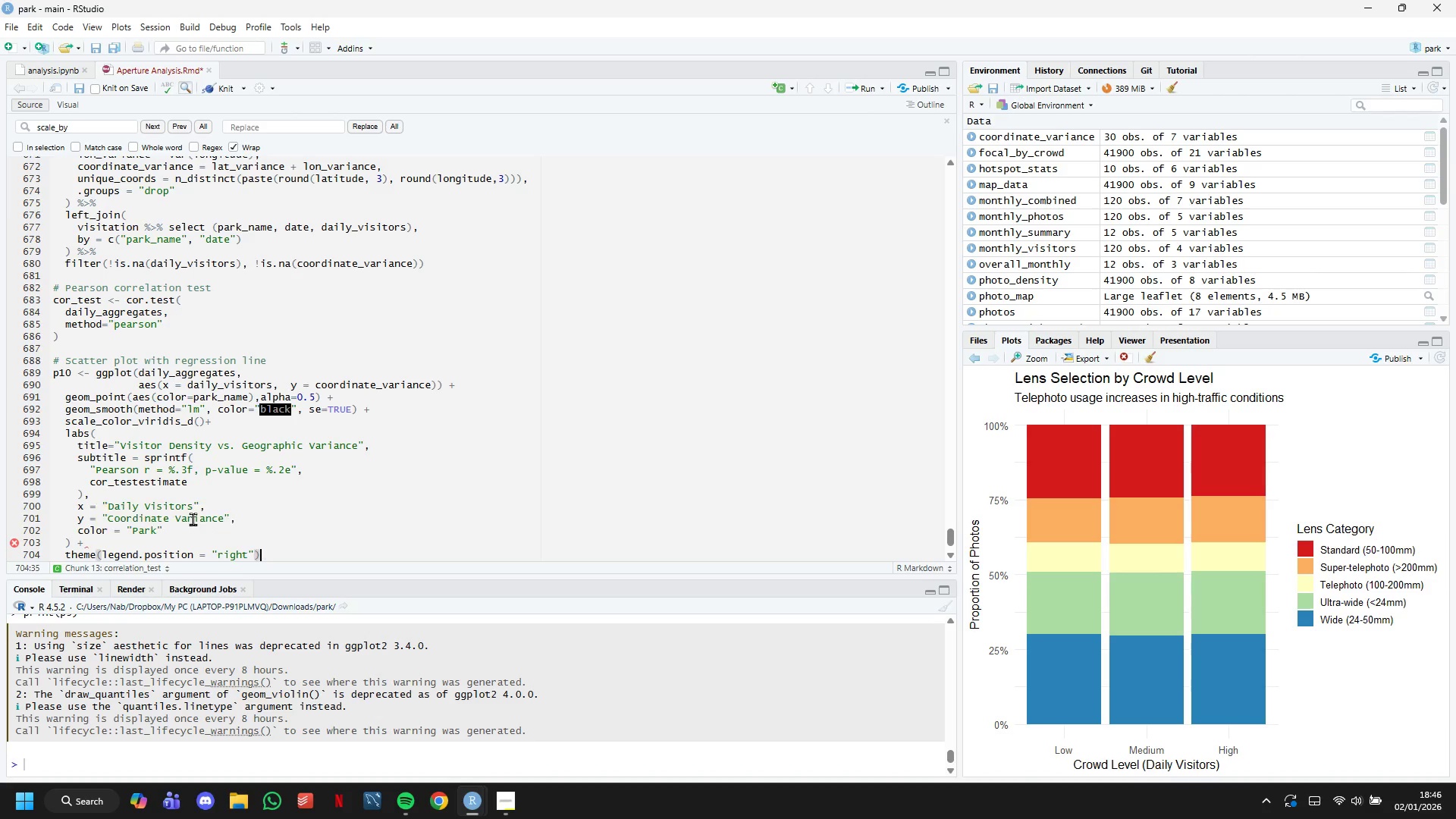 
key(ArrowRight)
 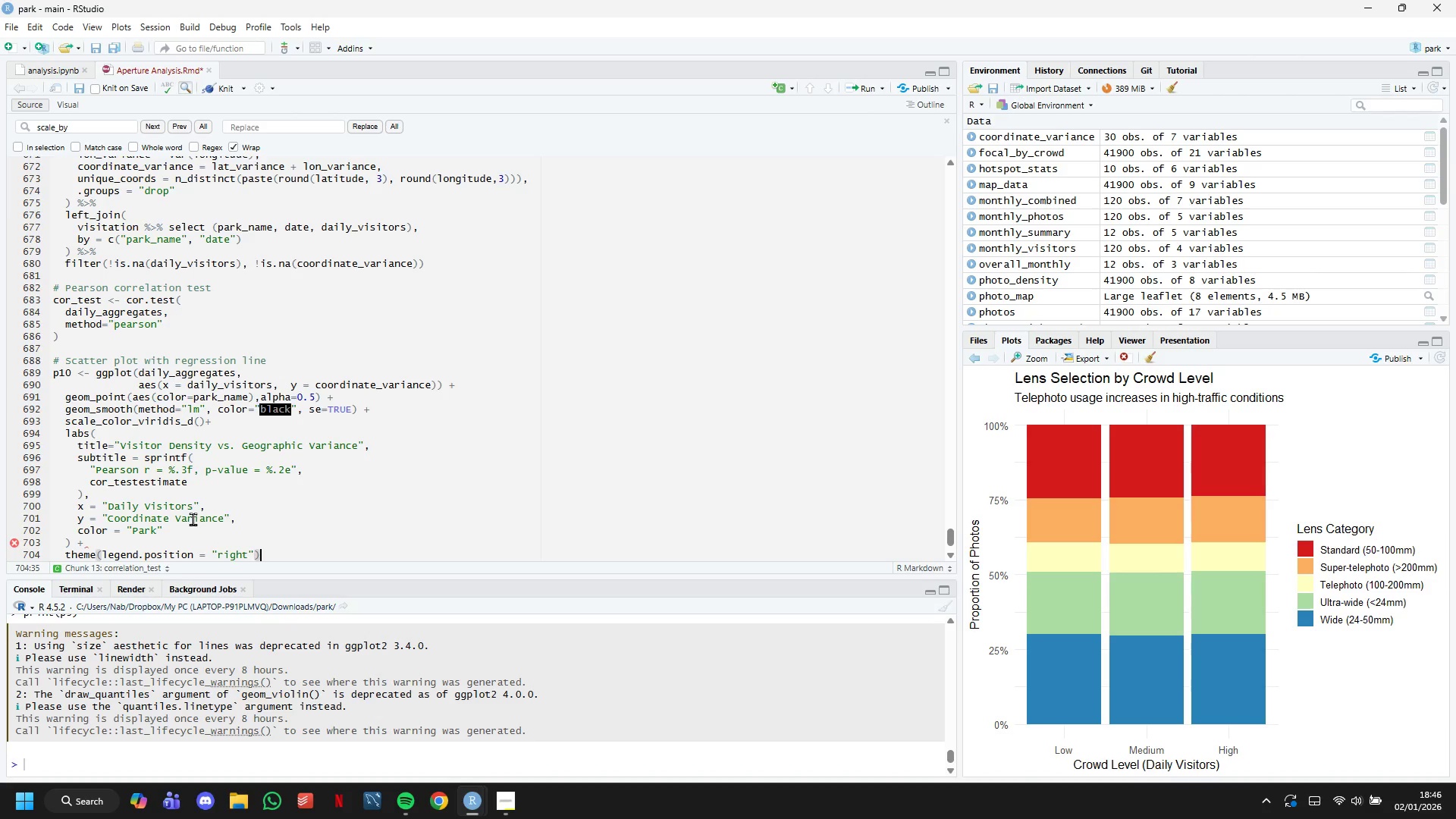 
key(ArrowDown)
 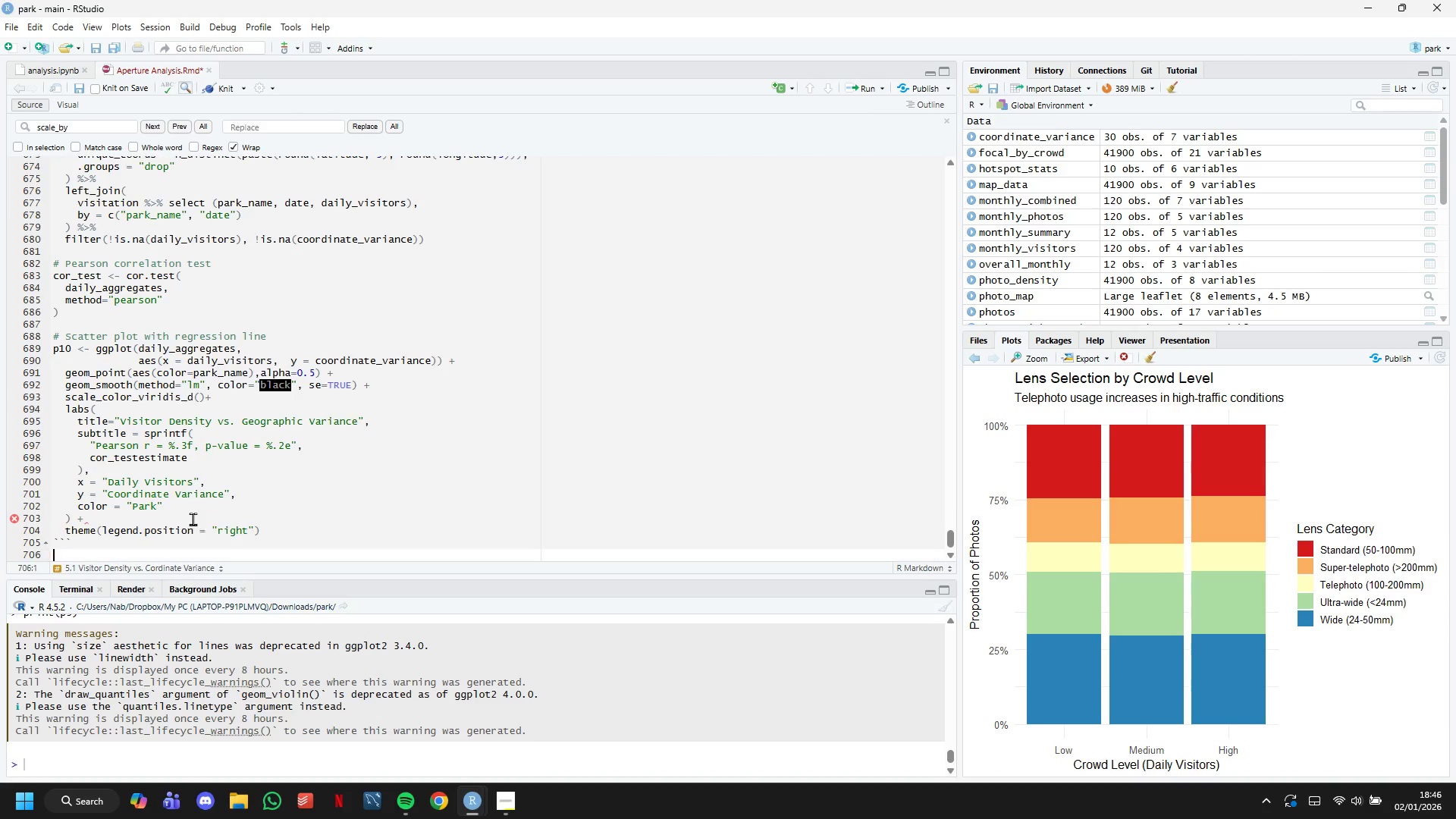 
key(ArrowDown)
 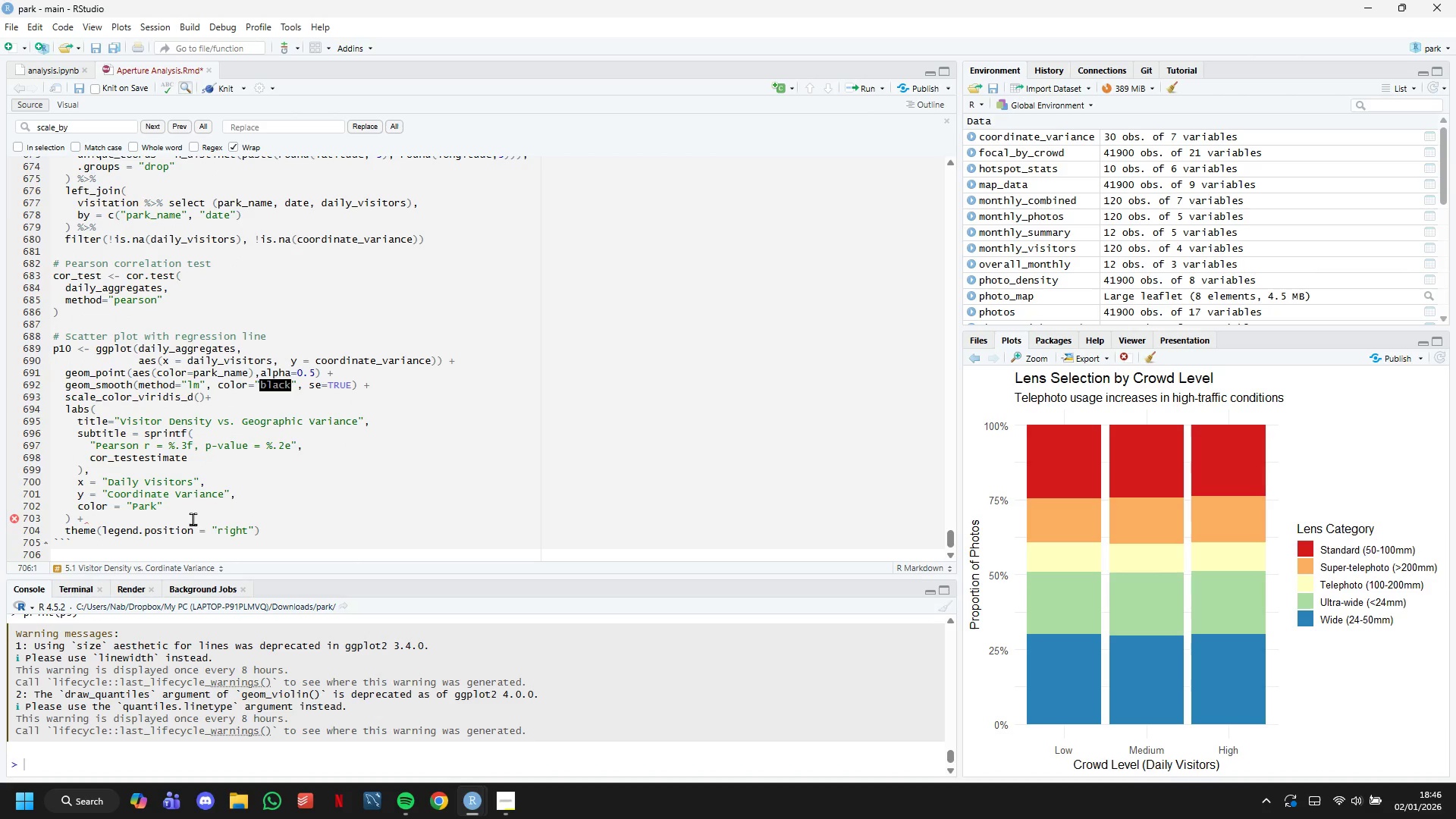 
key(ArrowUp)
 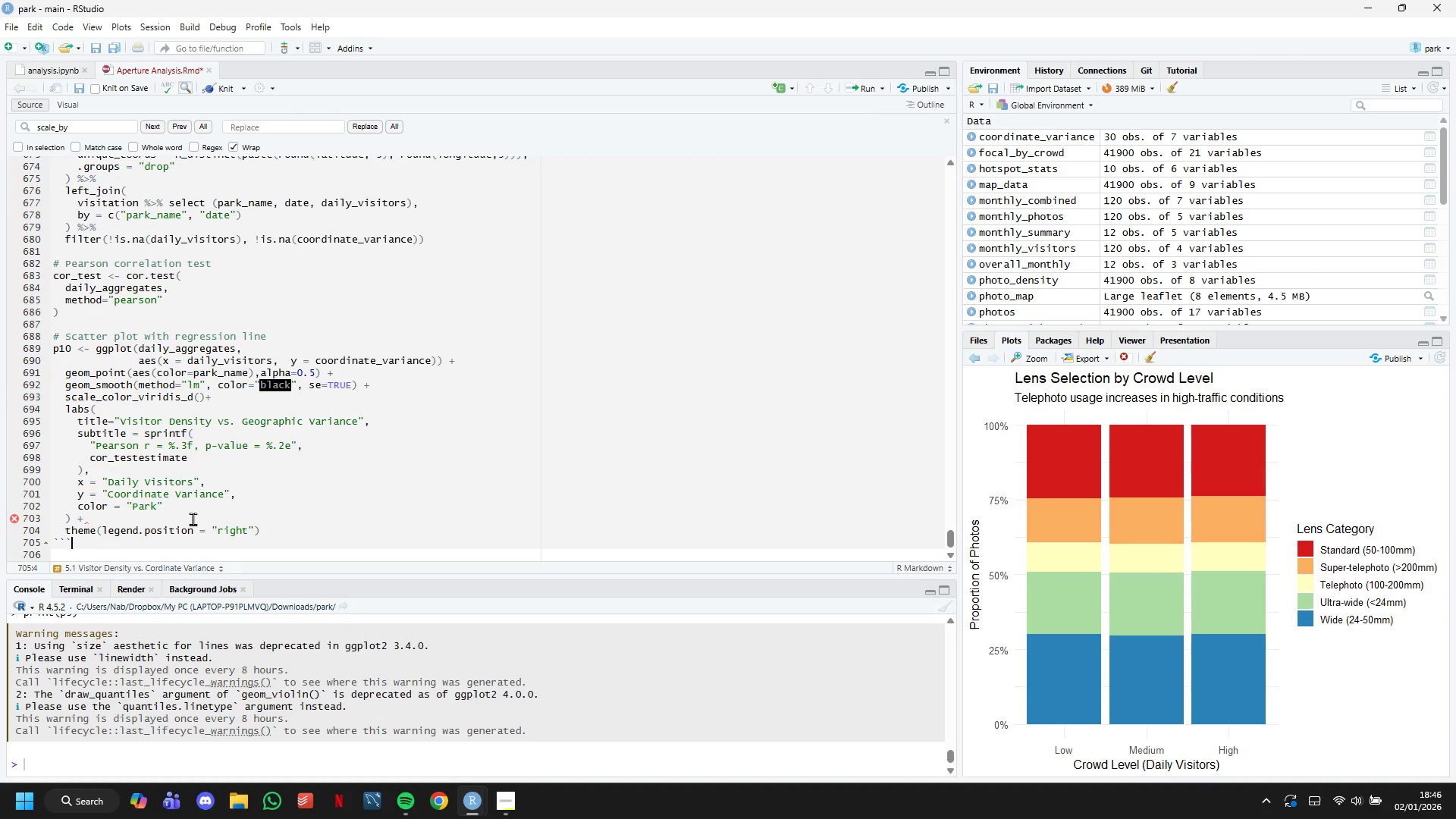 
key(ArrowLeft)
 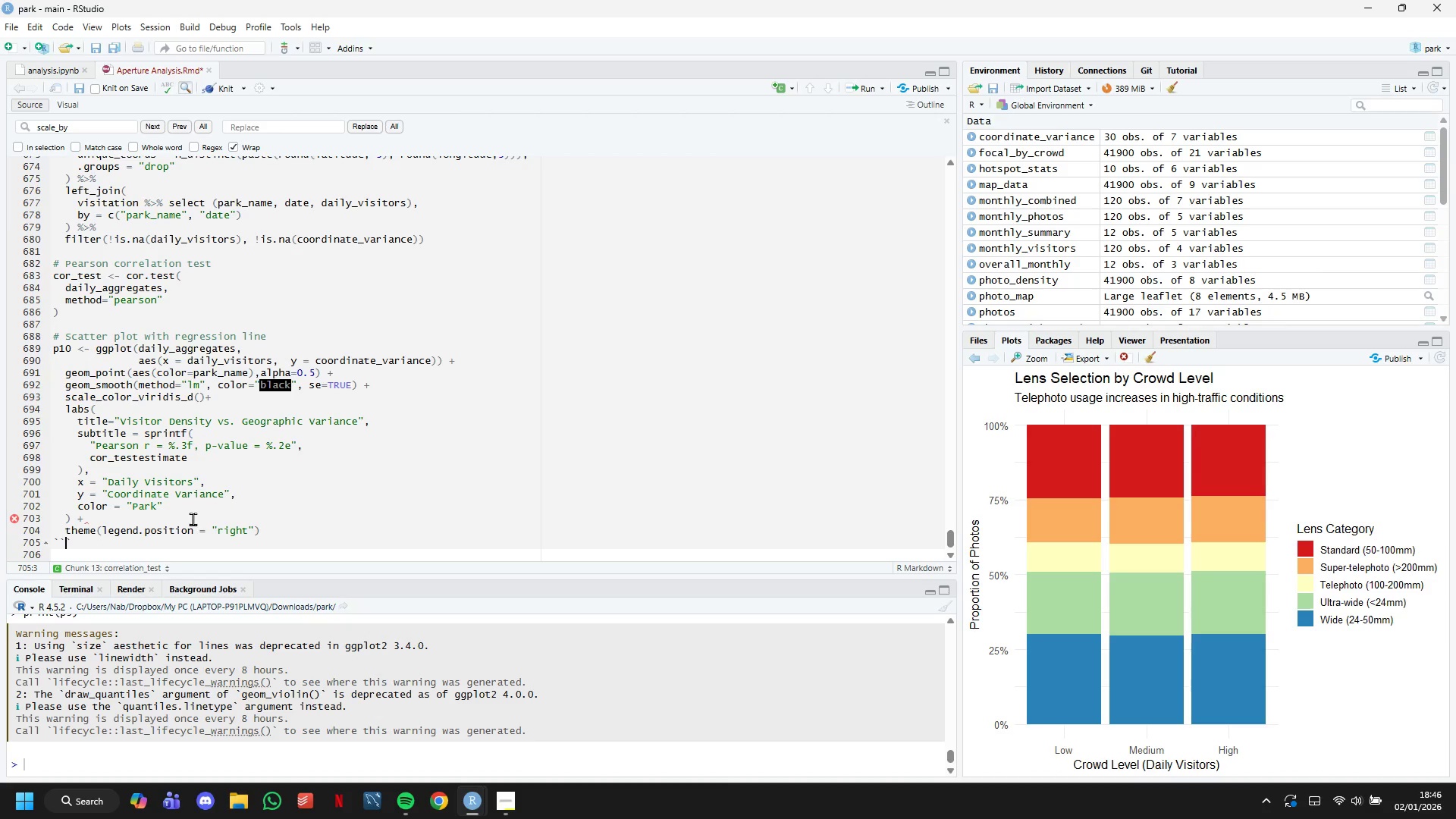 
key(ArrowLeft)
 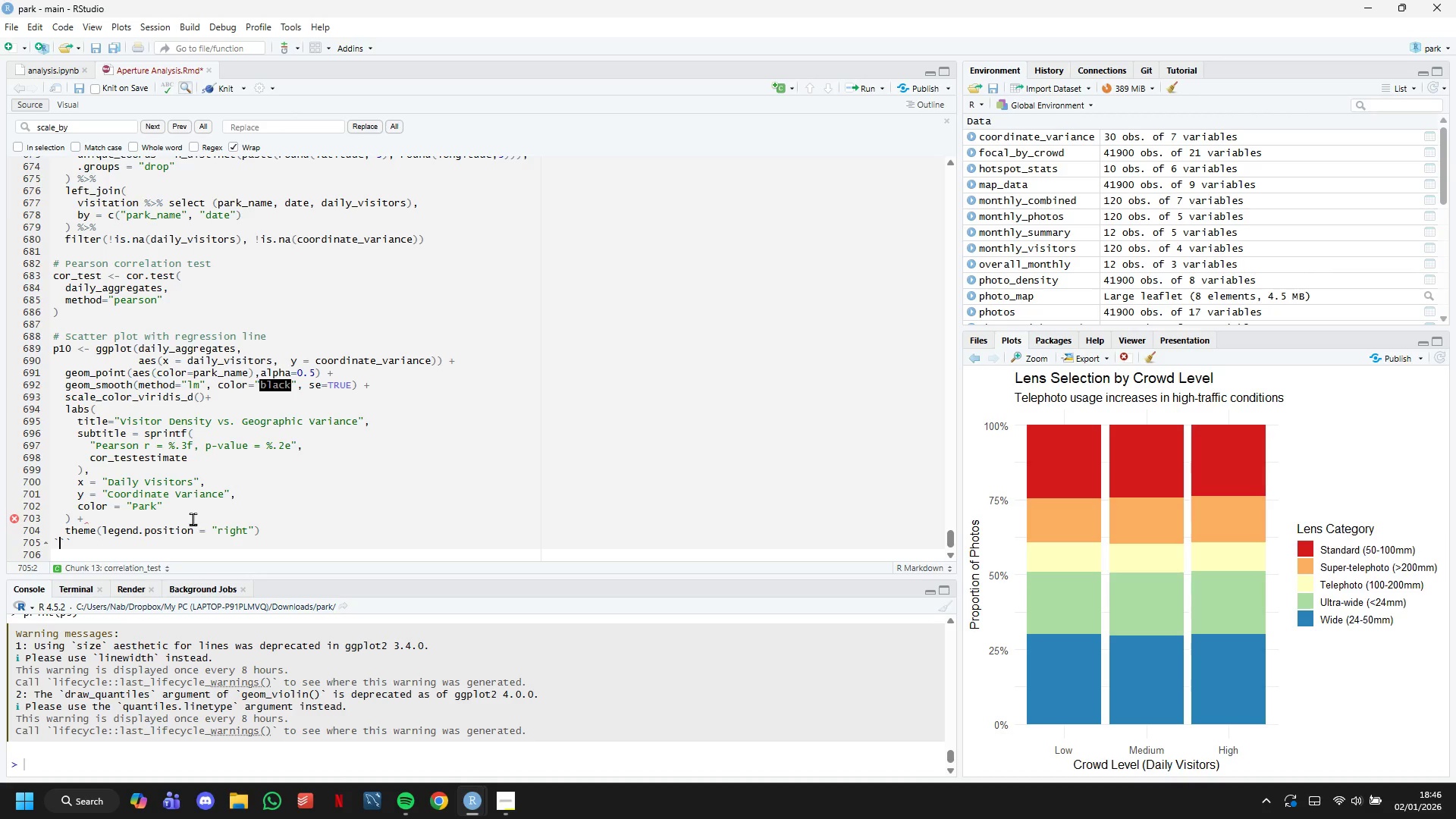 
key(ArrowLeft)
 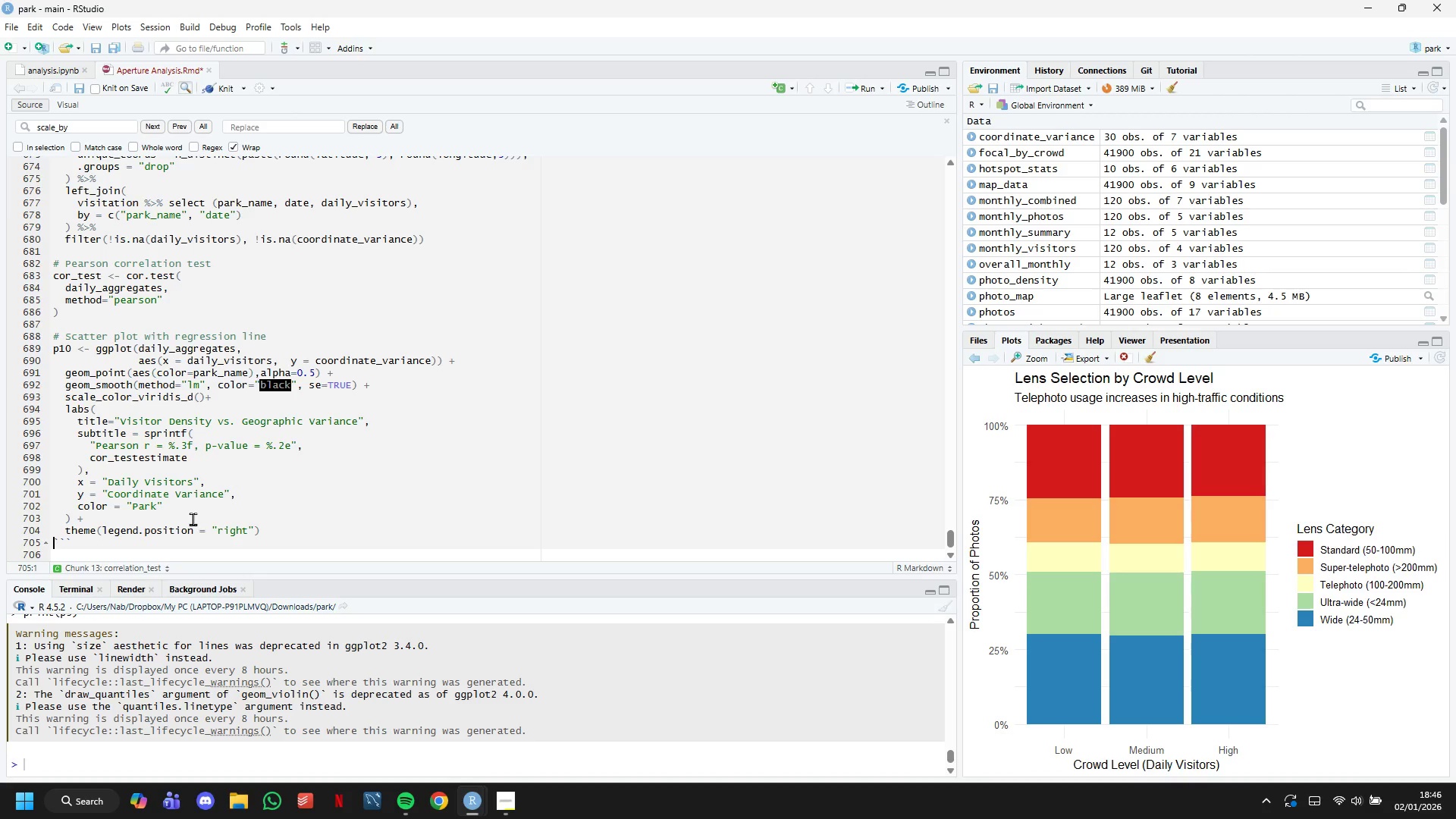 
key(Enter)
 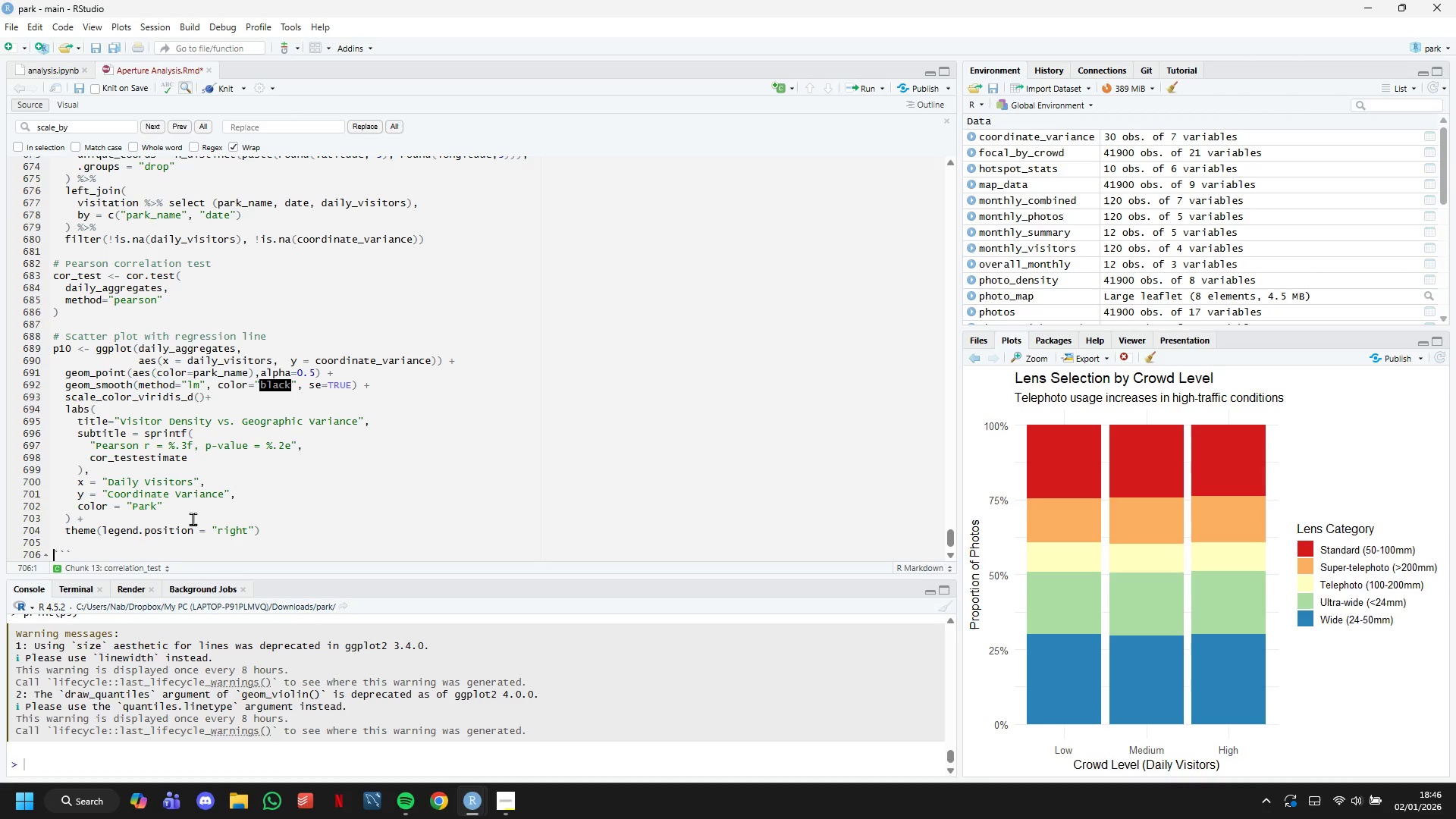 
key(ArrowUp)
 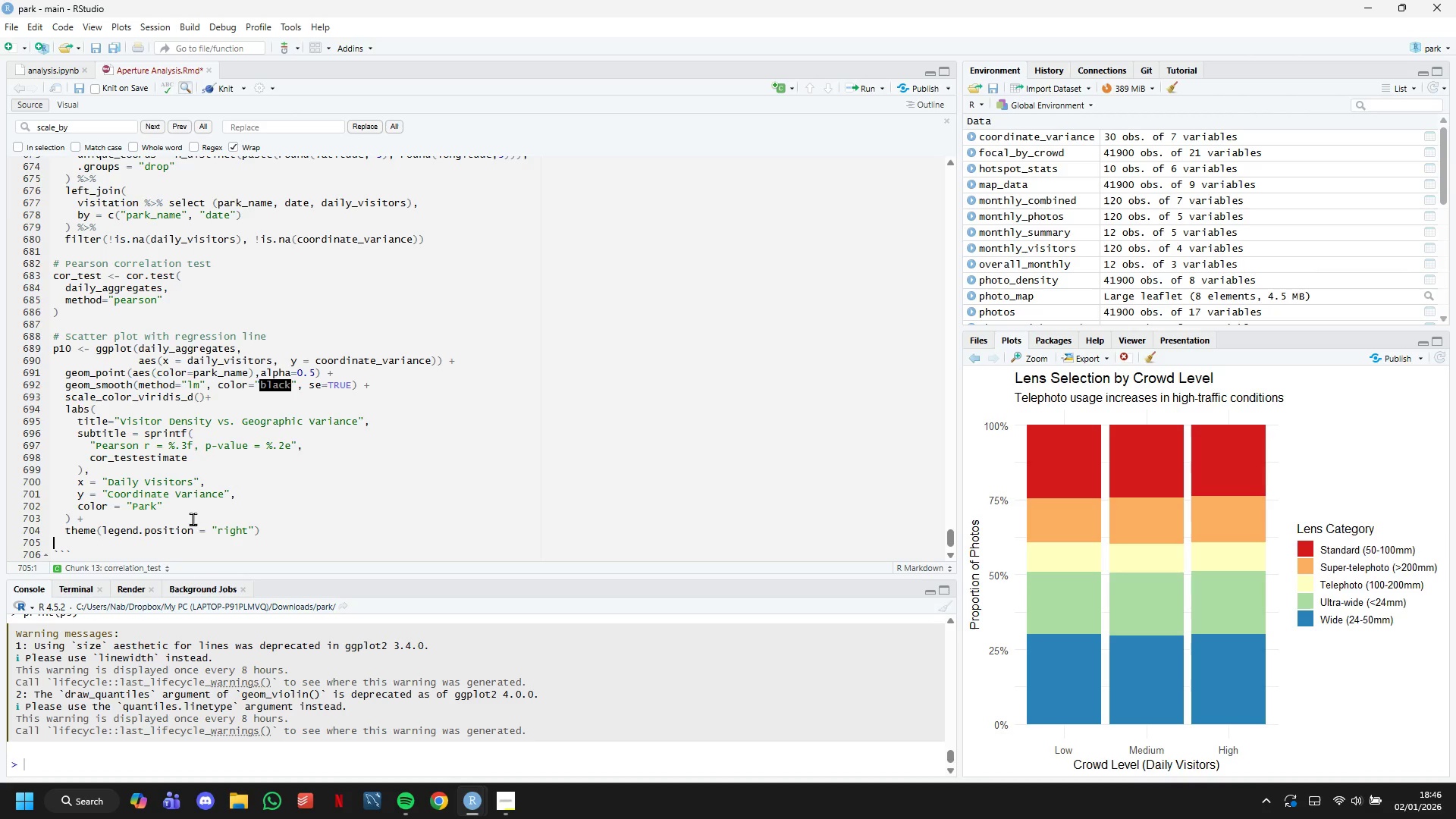 
type(print(p10)
 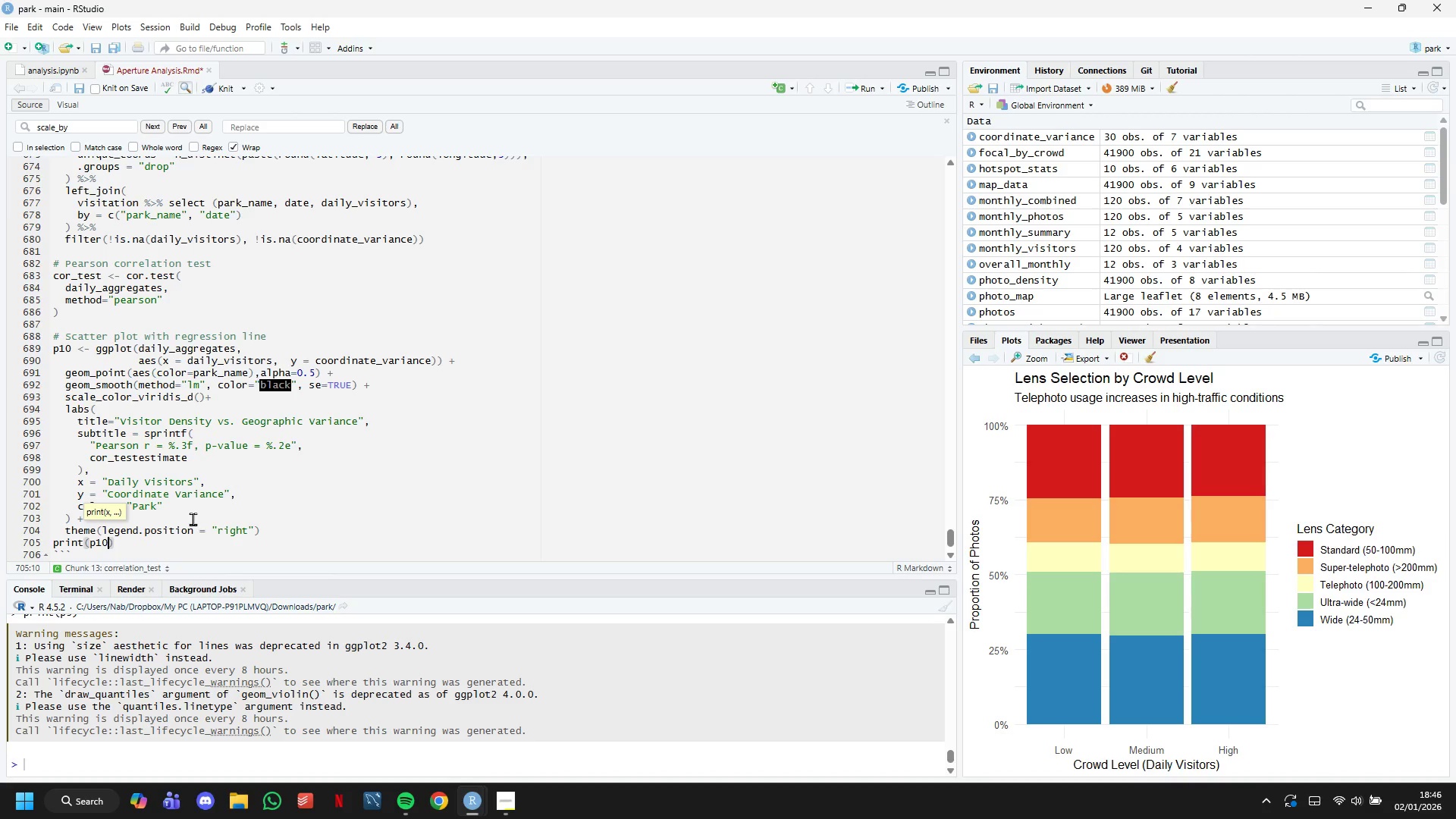 
key(ArrowRight)
 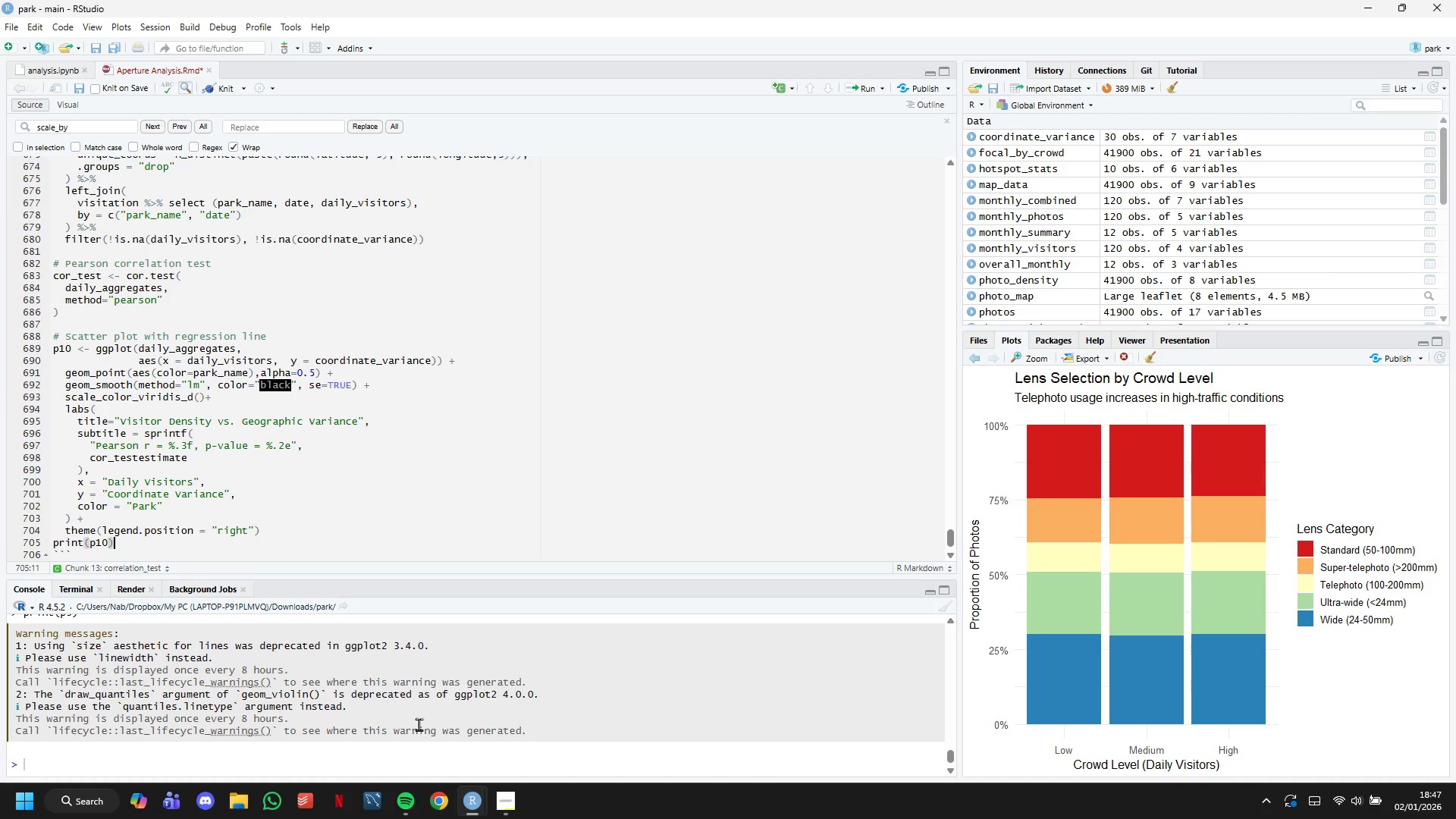 
wait(5.91)
 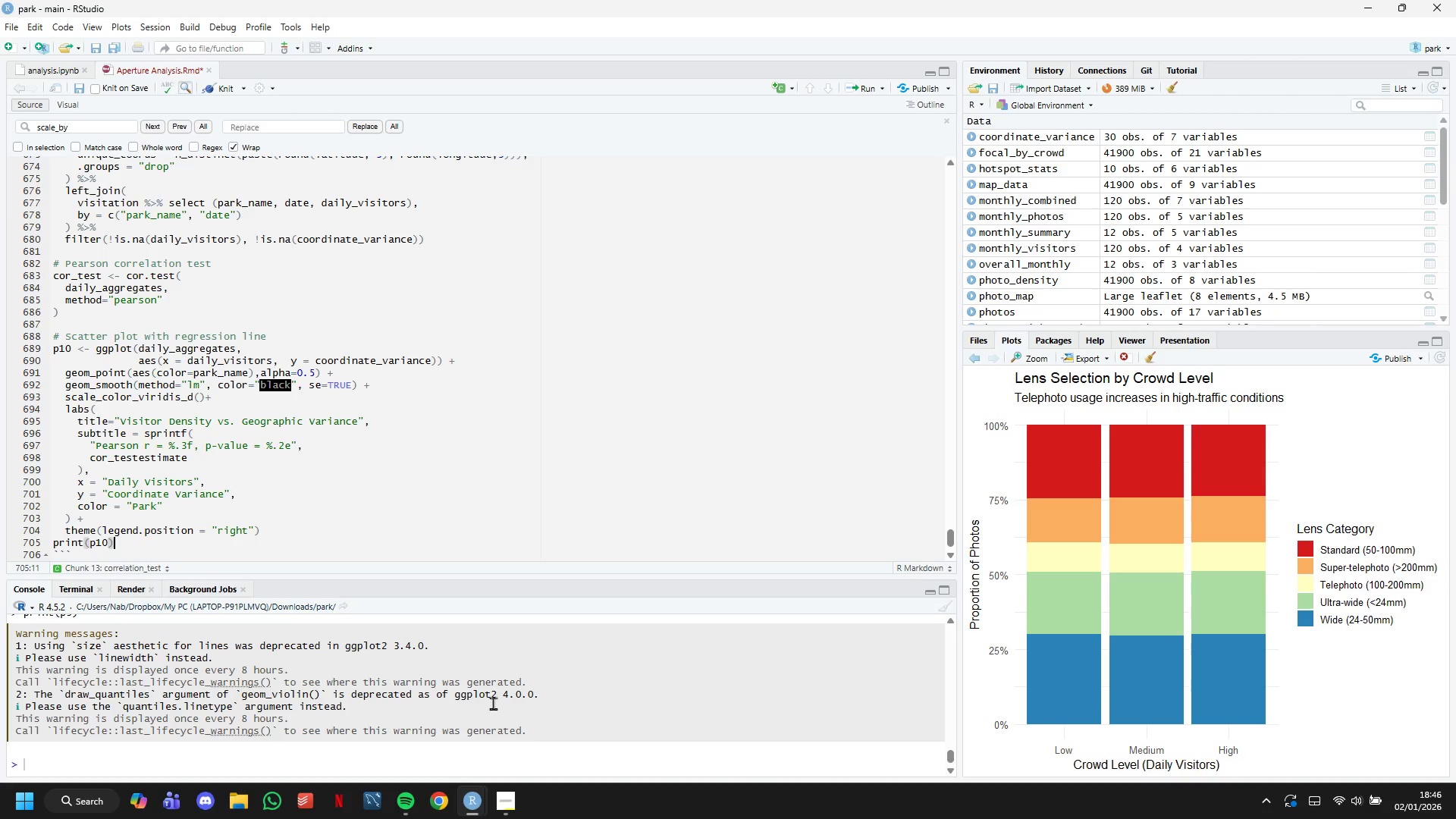 
left_click([512, 789])